 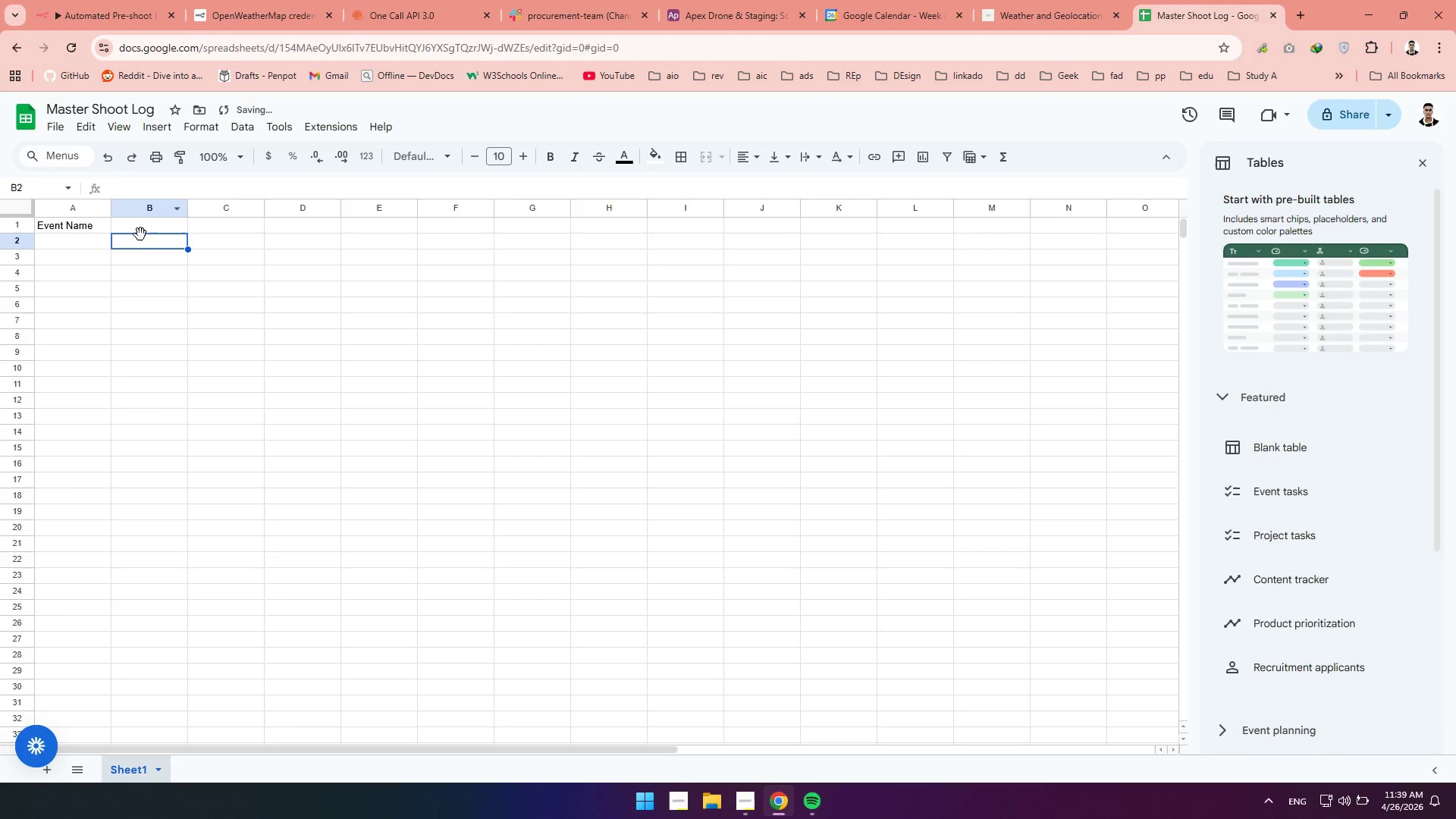 
left_click([149, 227])
 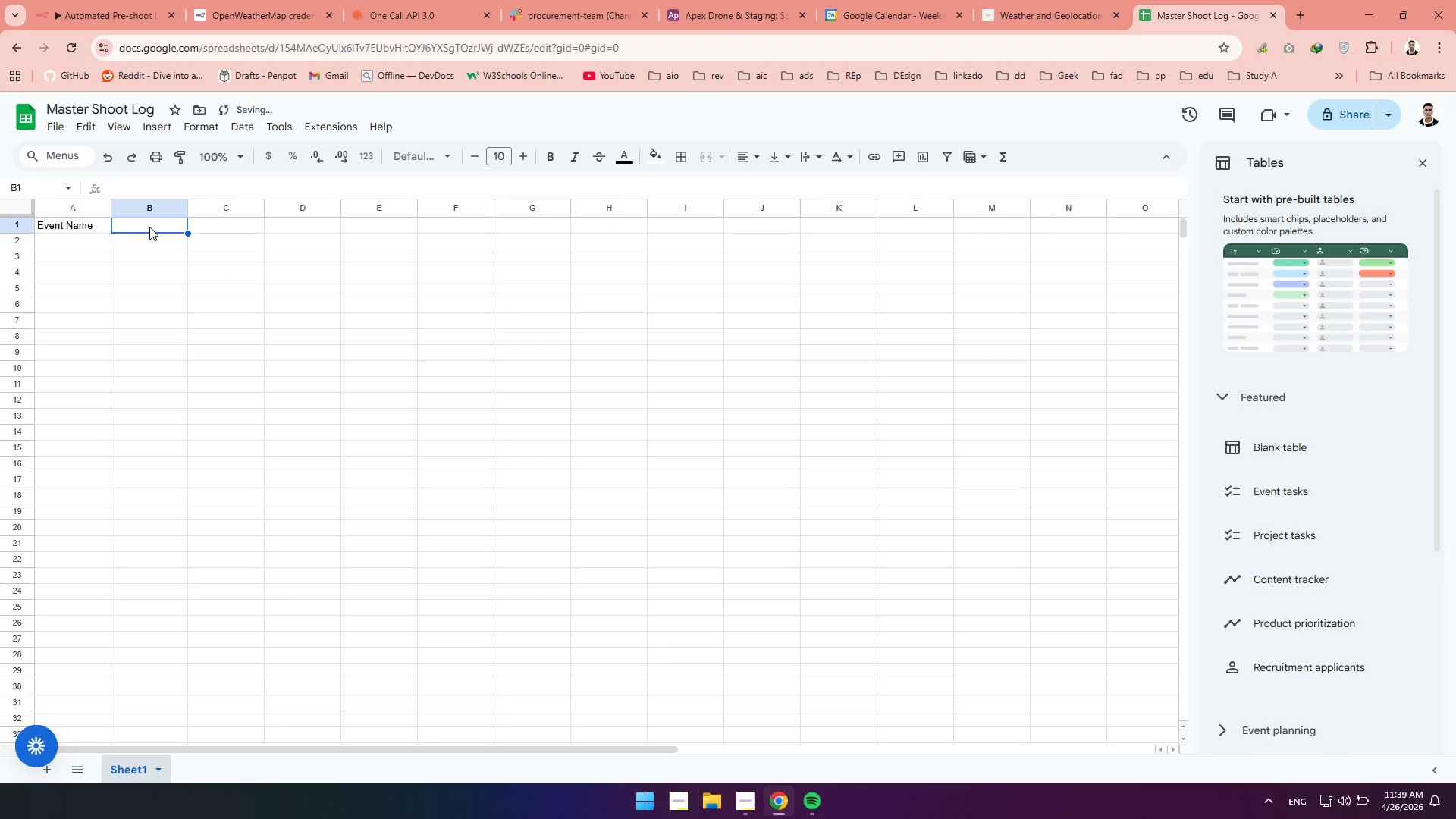 
type(Date)
 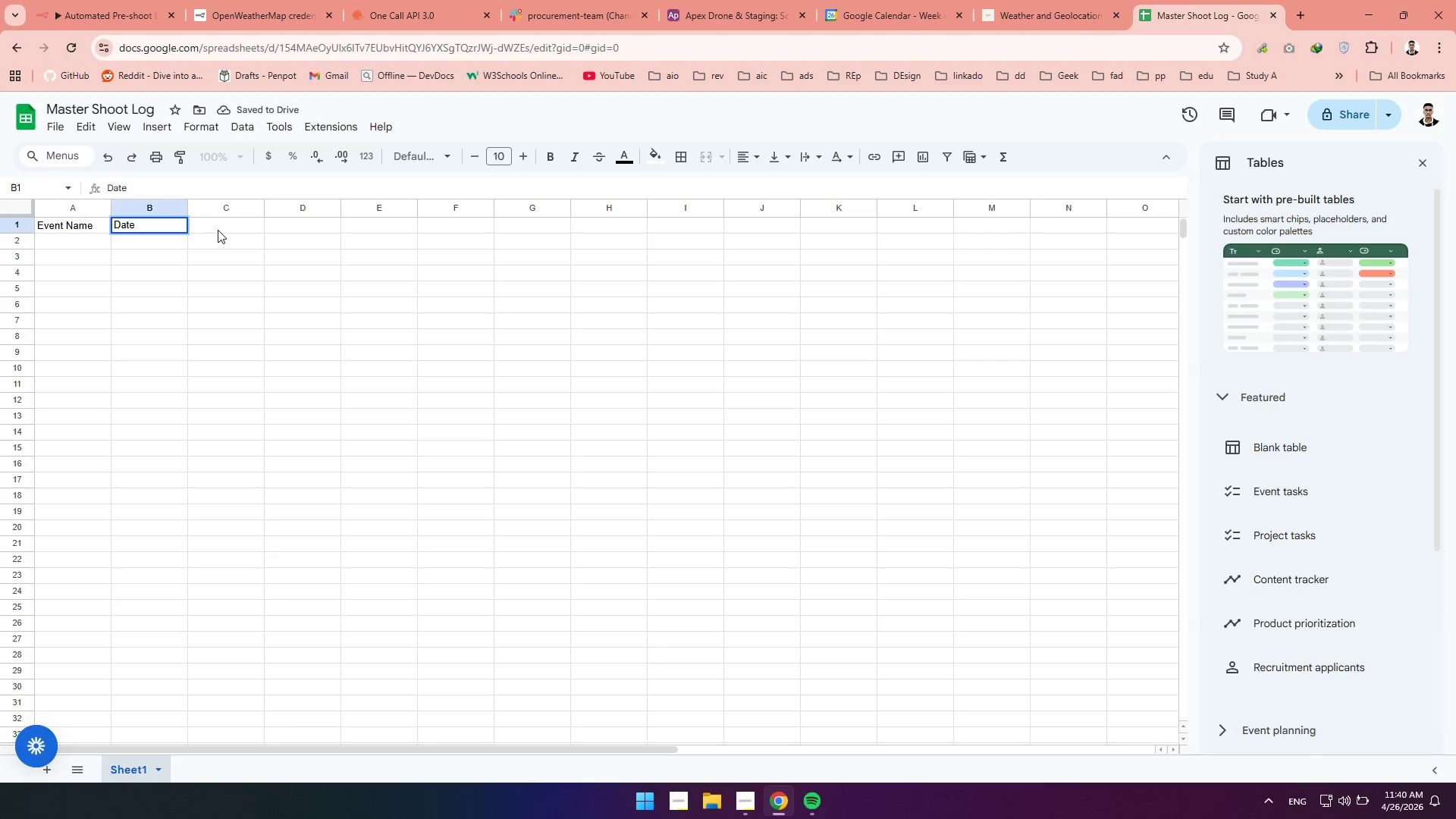 
left_click([218, 230])
 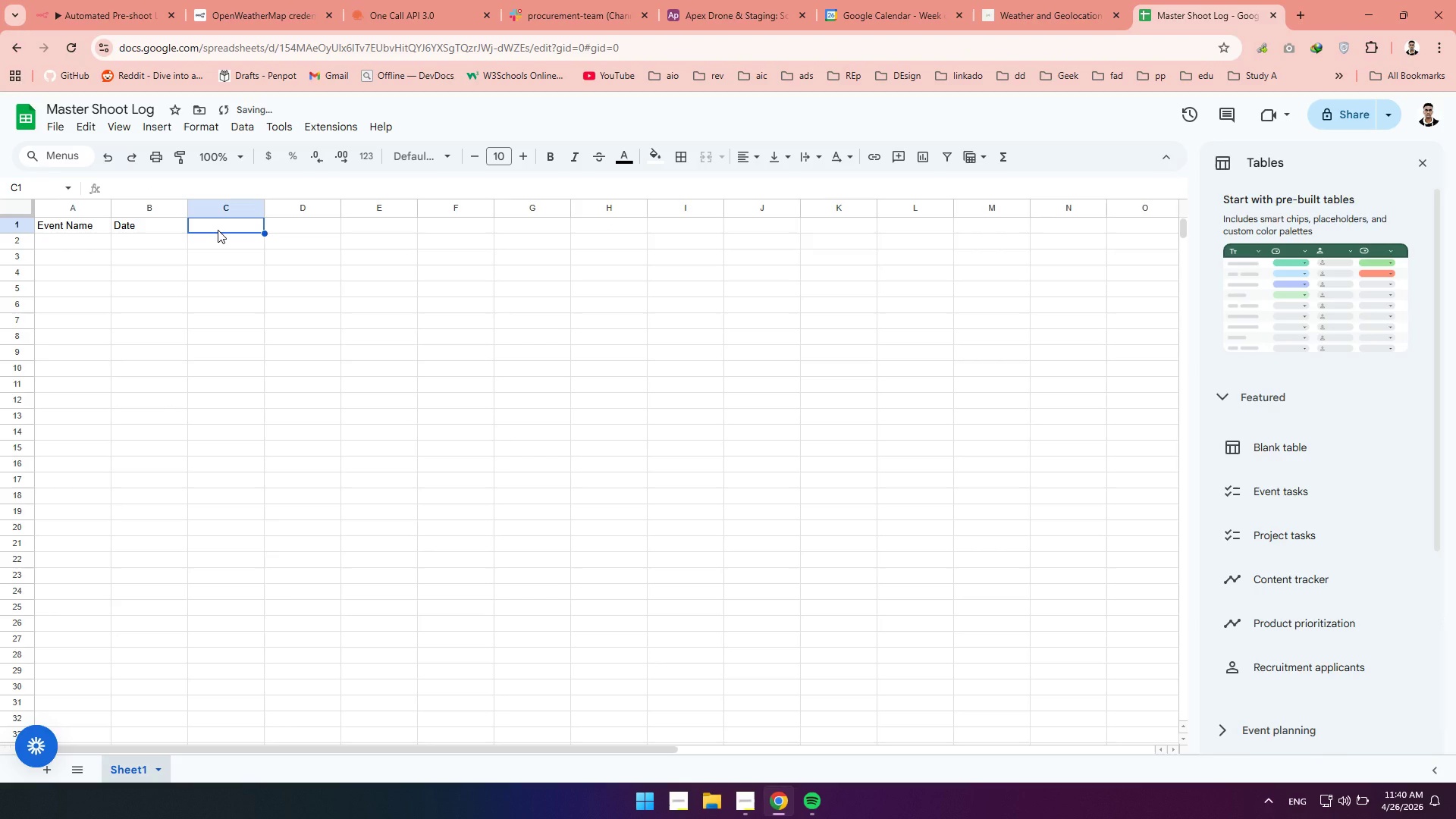 
type(Adress)
 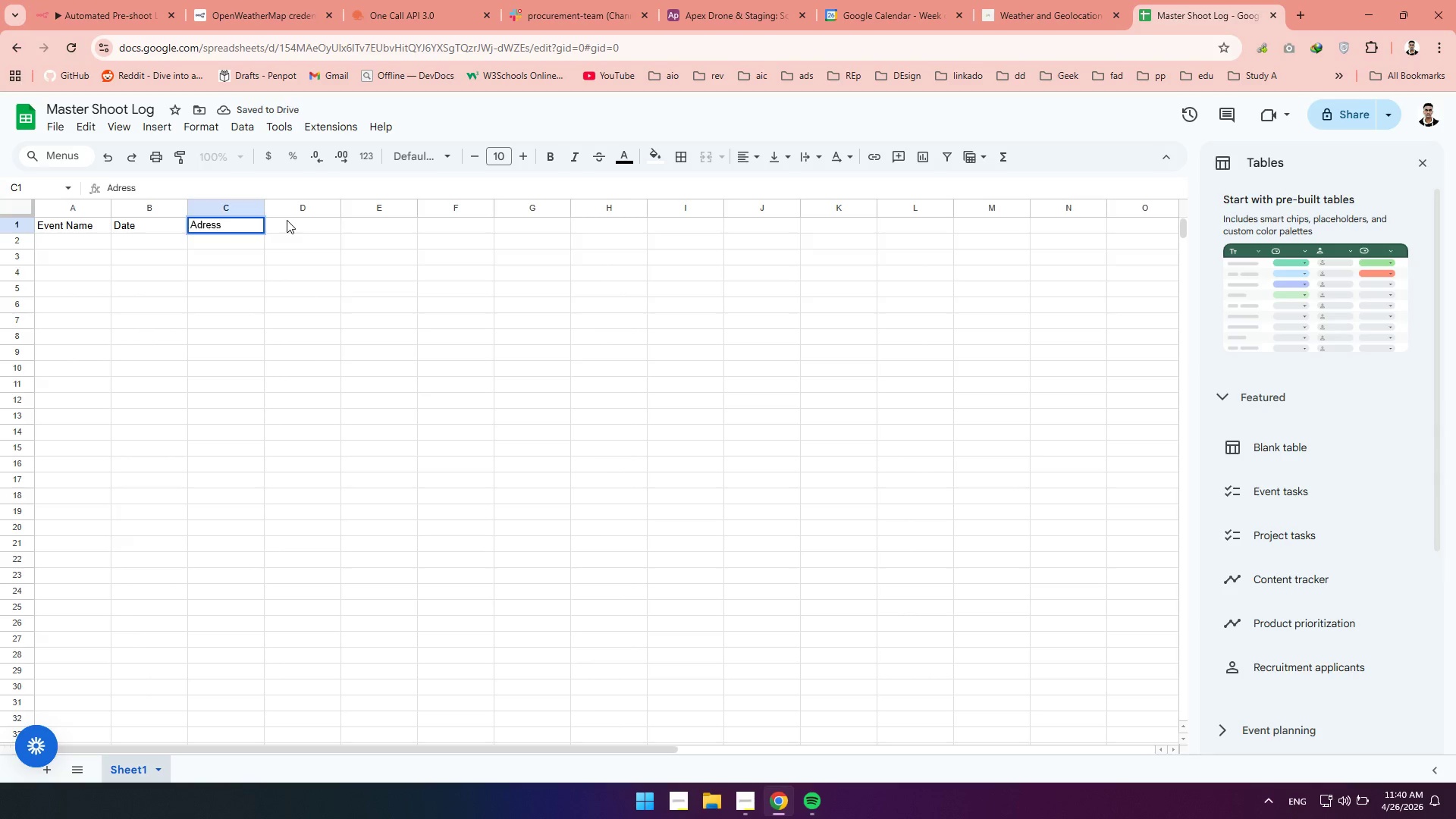 
left_click([287, 220])
 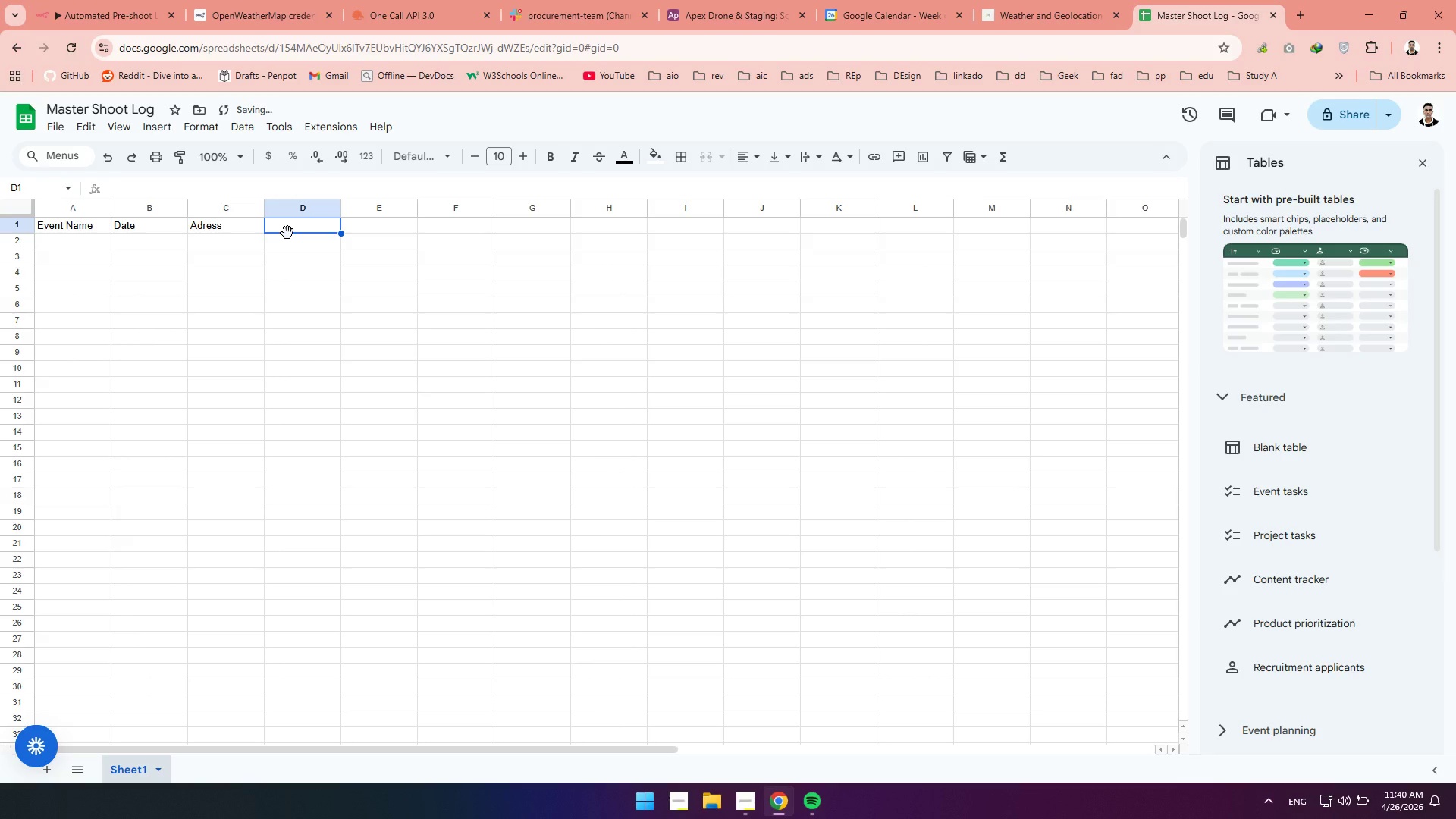 
type(Wather)
 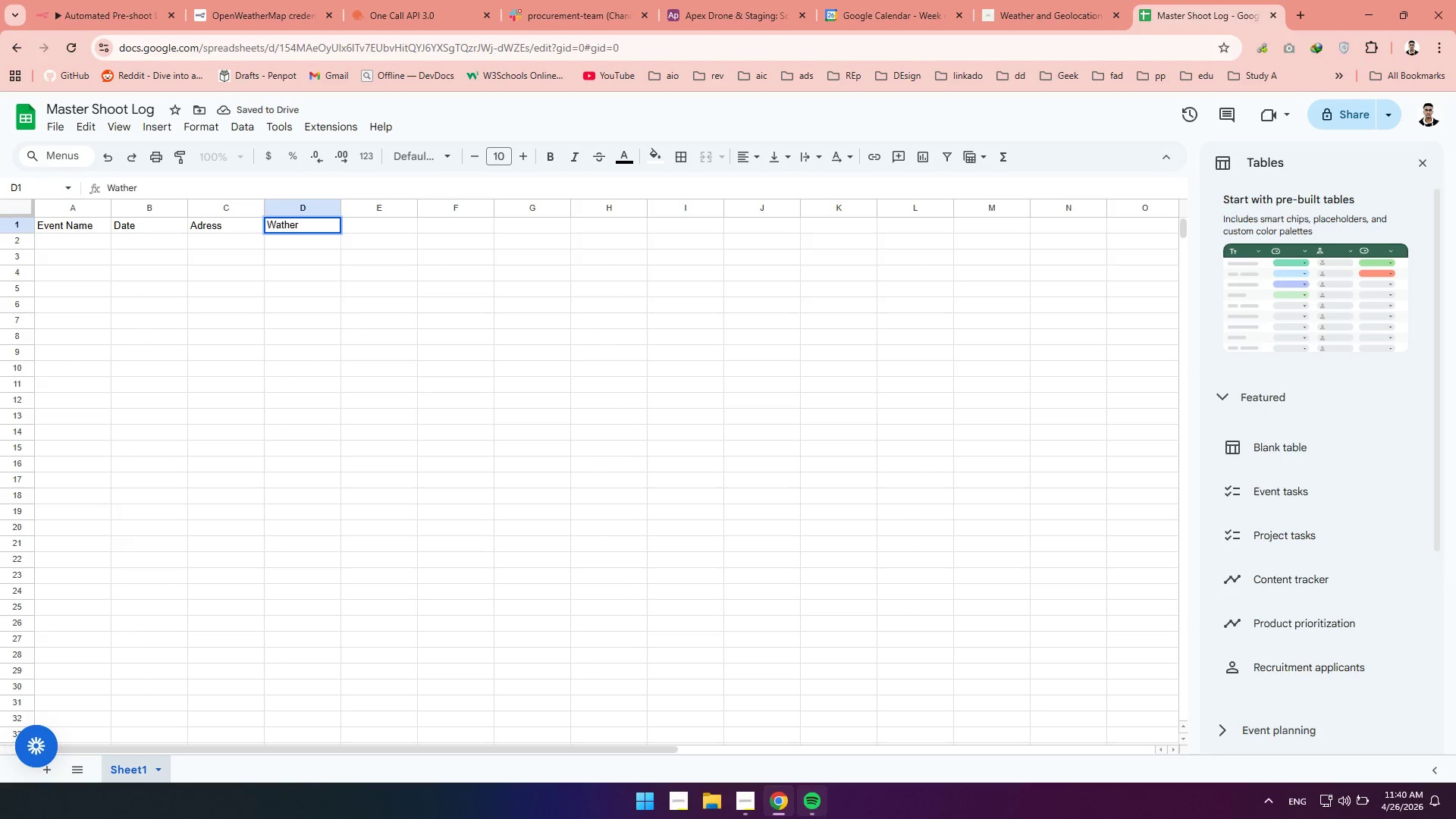 
left_click([774, 811])
 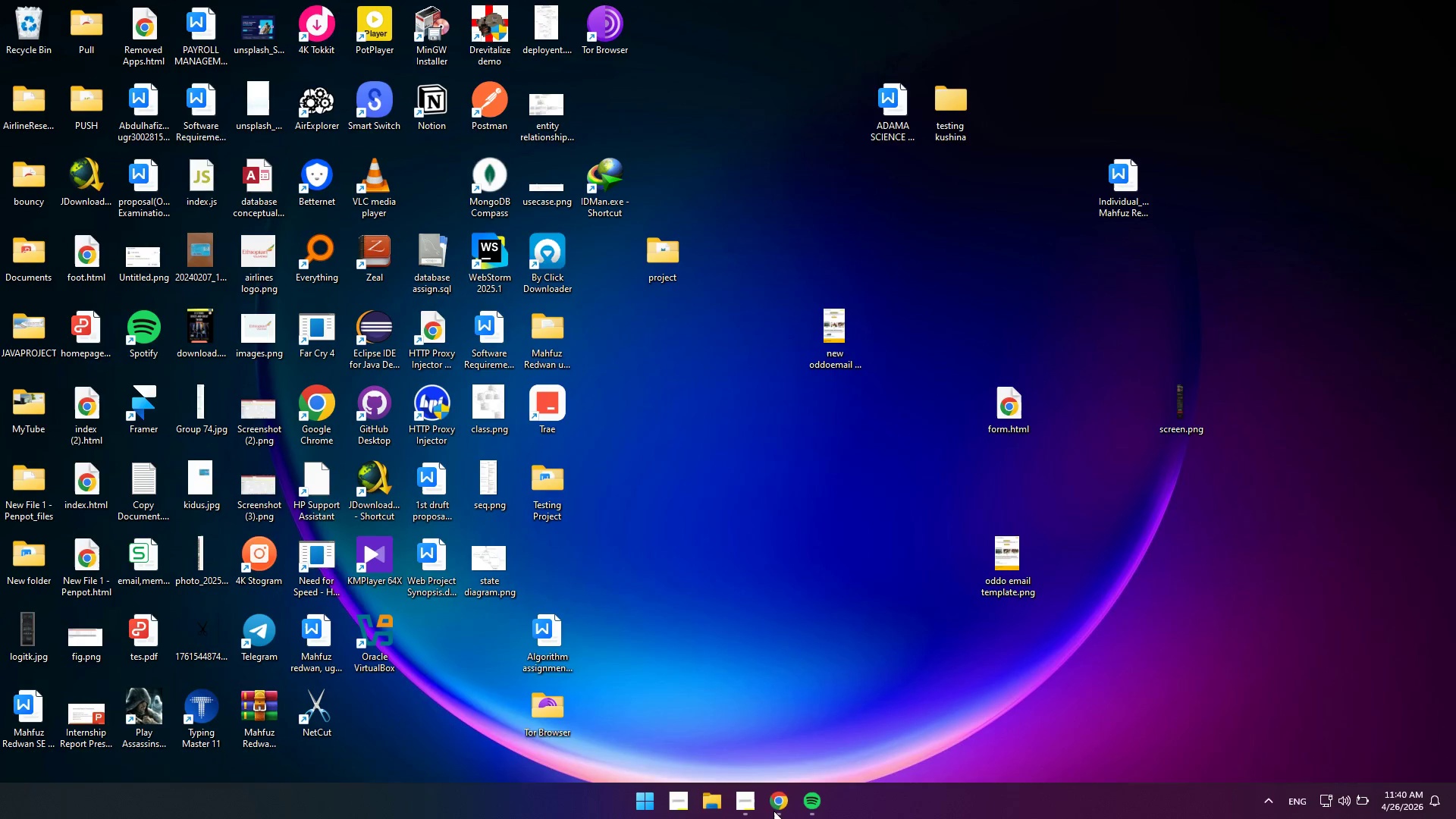 
left_click([774, 811])
 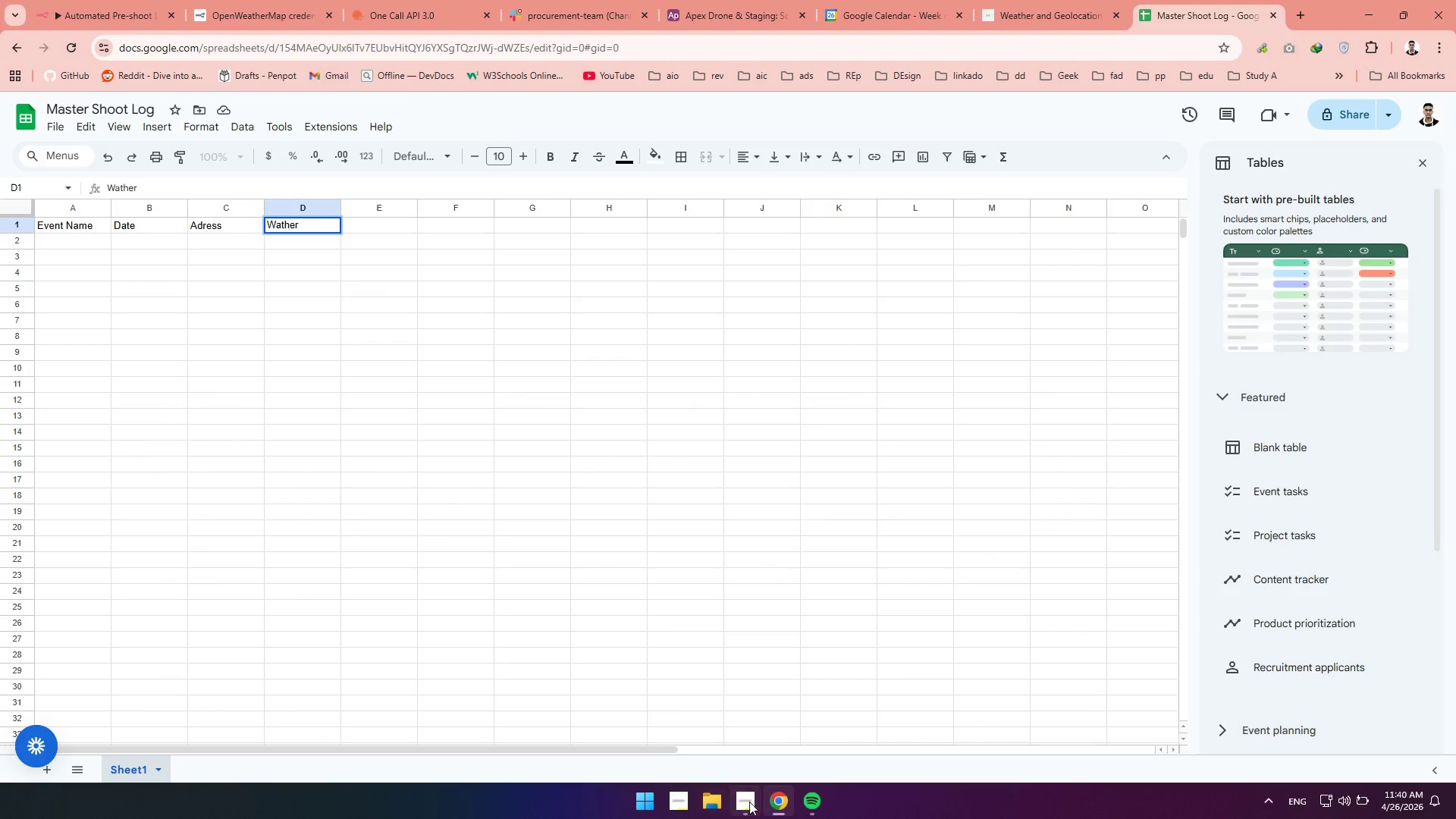 
left_click([750, 802])